 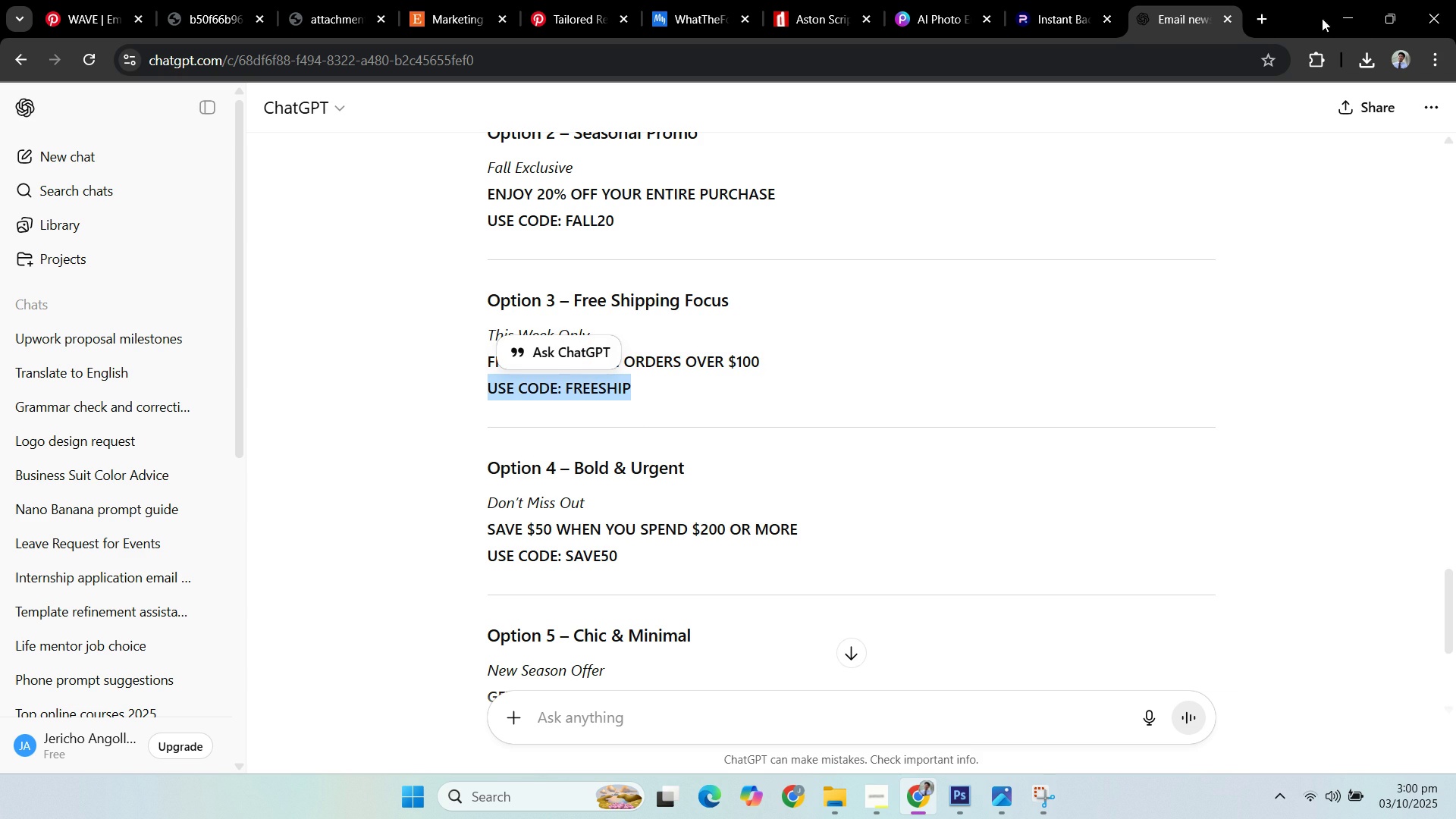 
left_click([1357, 9])
 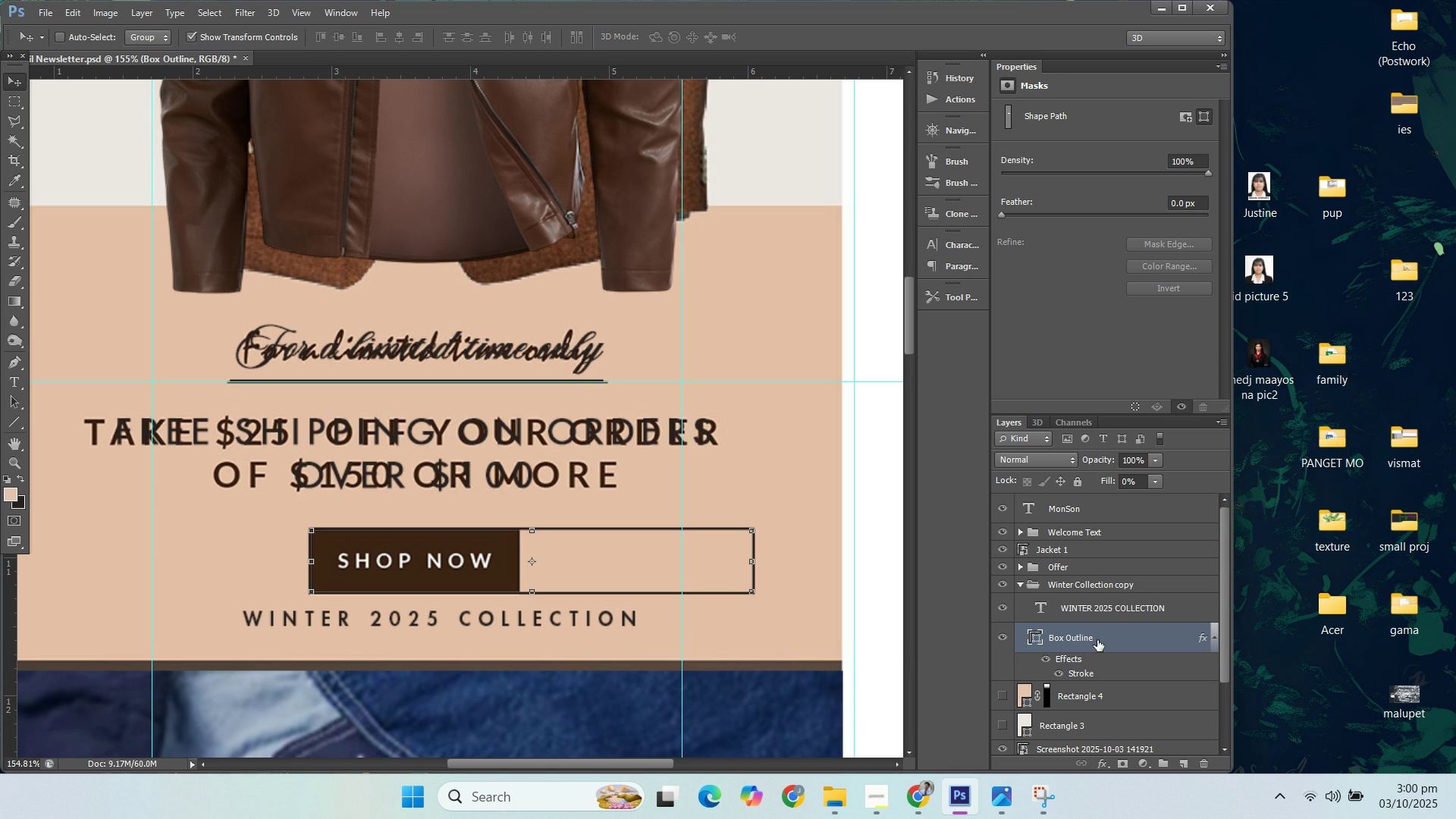 
left_click([1103, 606])
 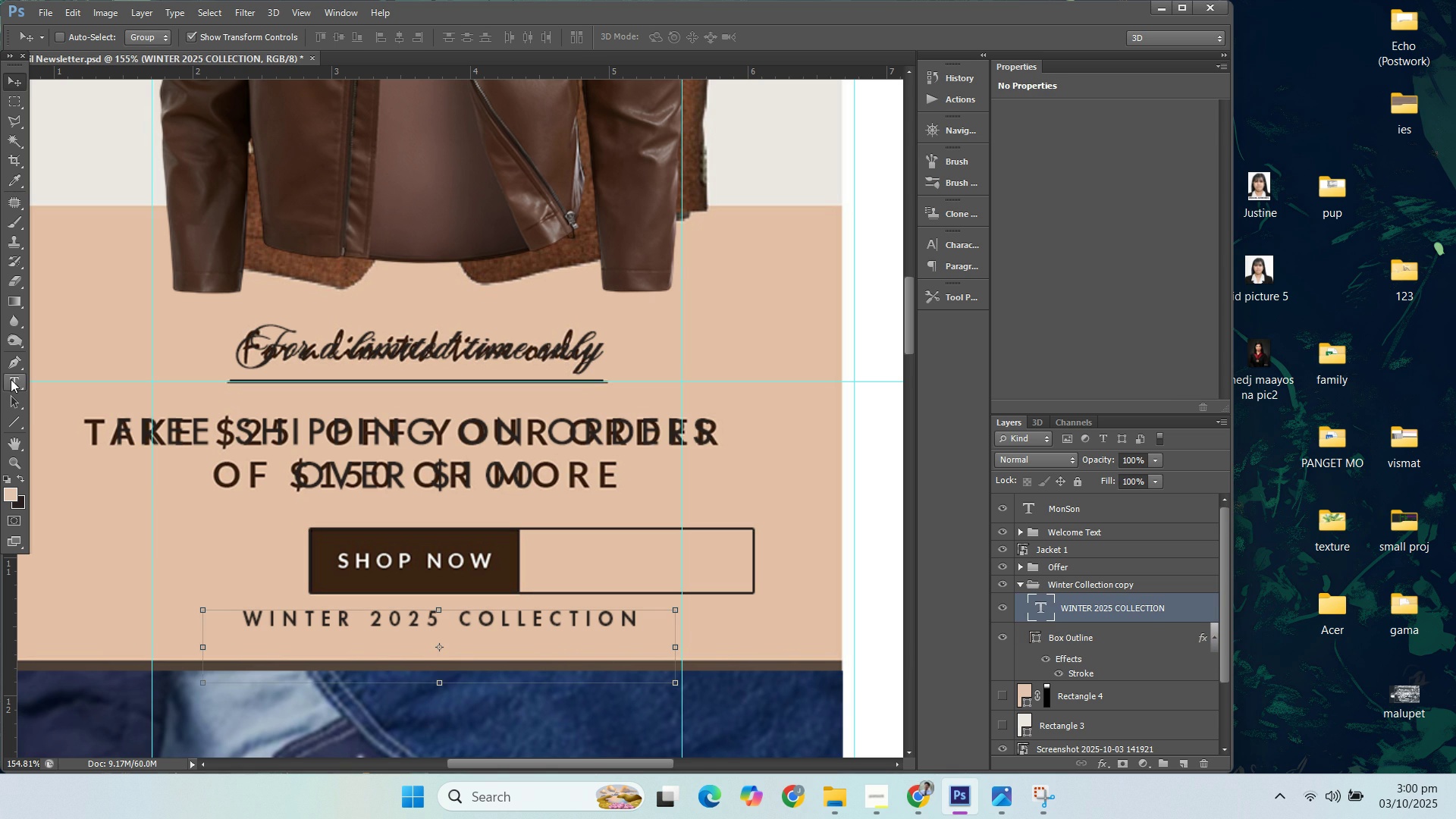 
left_click([11, 379])
 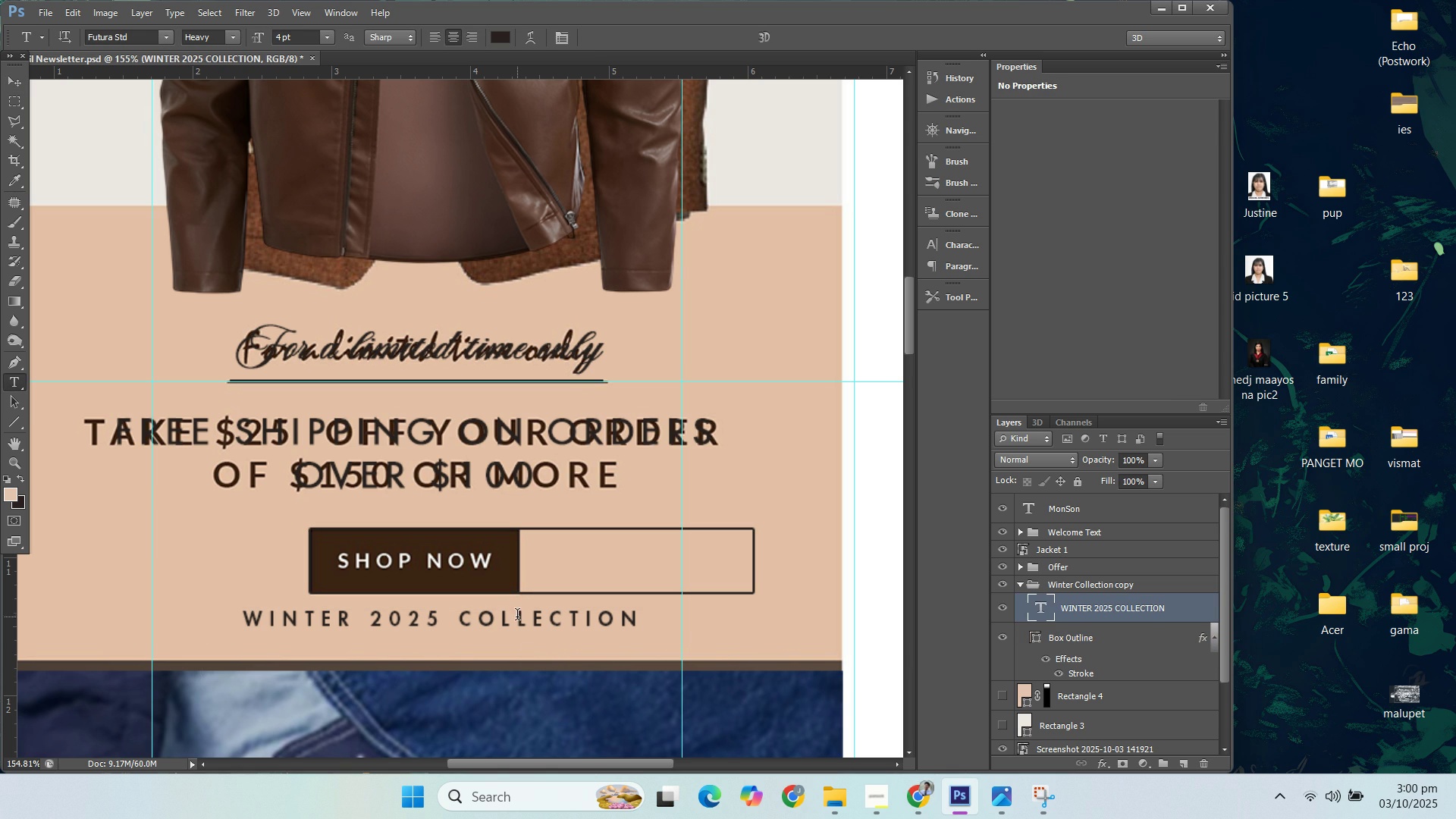 
left_click([517, 615])